 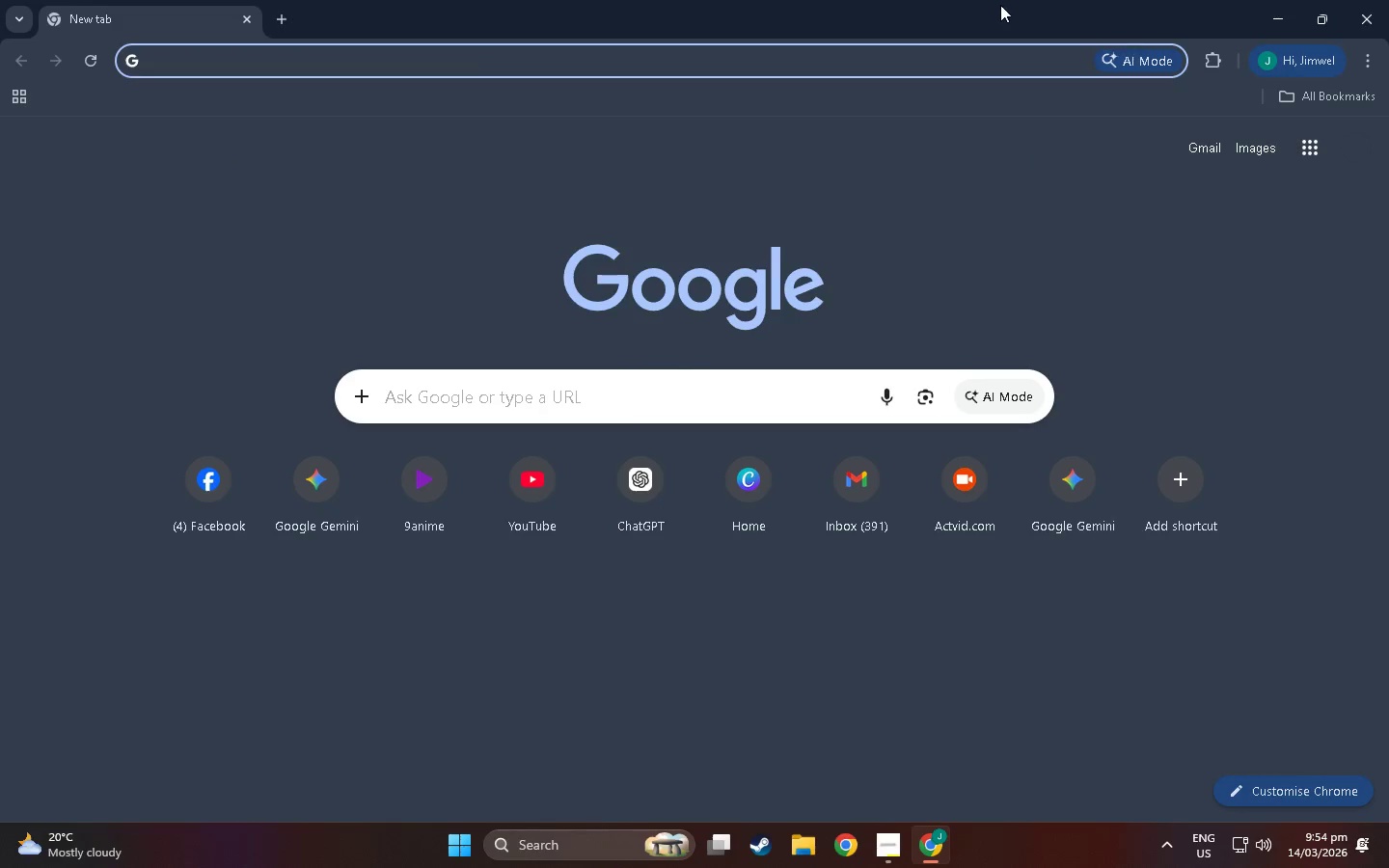 
type(pexe)
 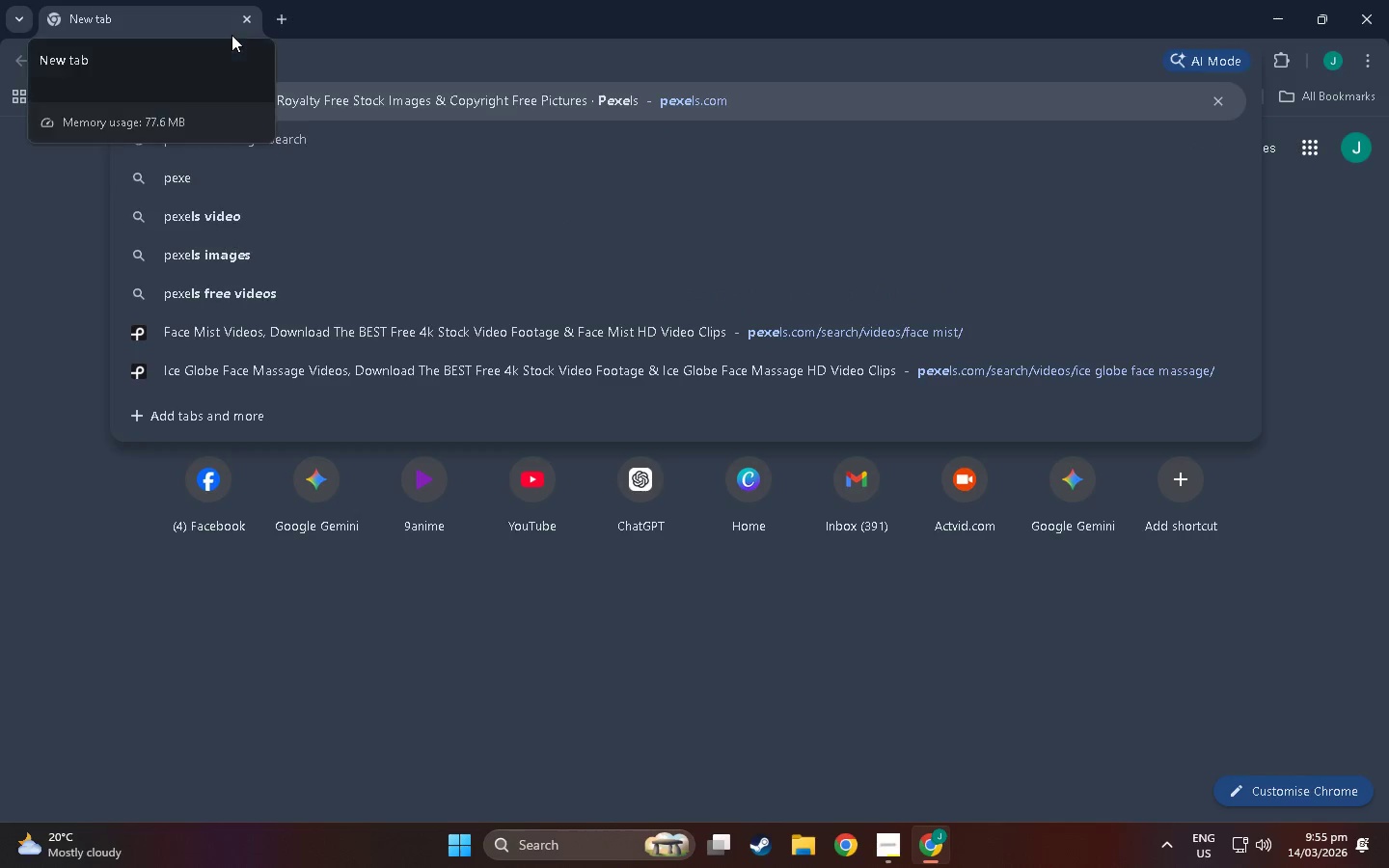 
key(Enter)
 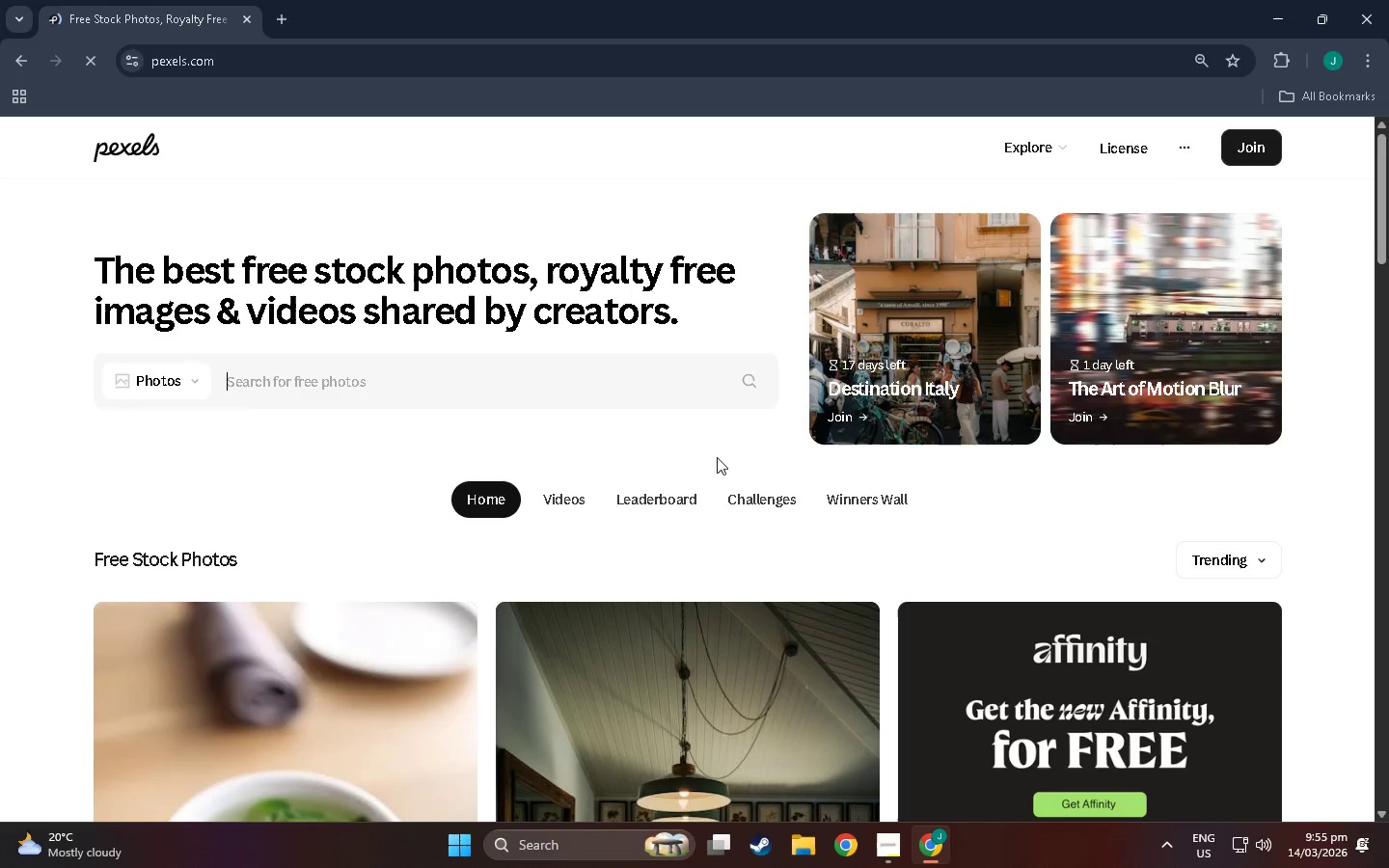 
scroll: coordinate [694, 511], scroll_direction: down, amount: 4.0
 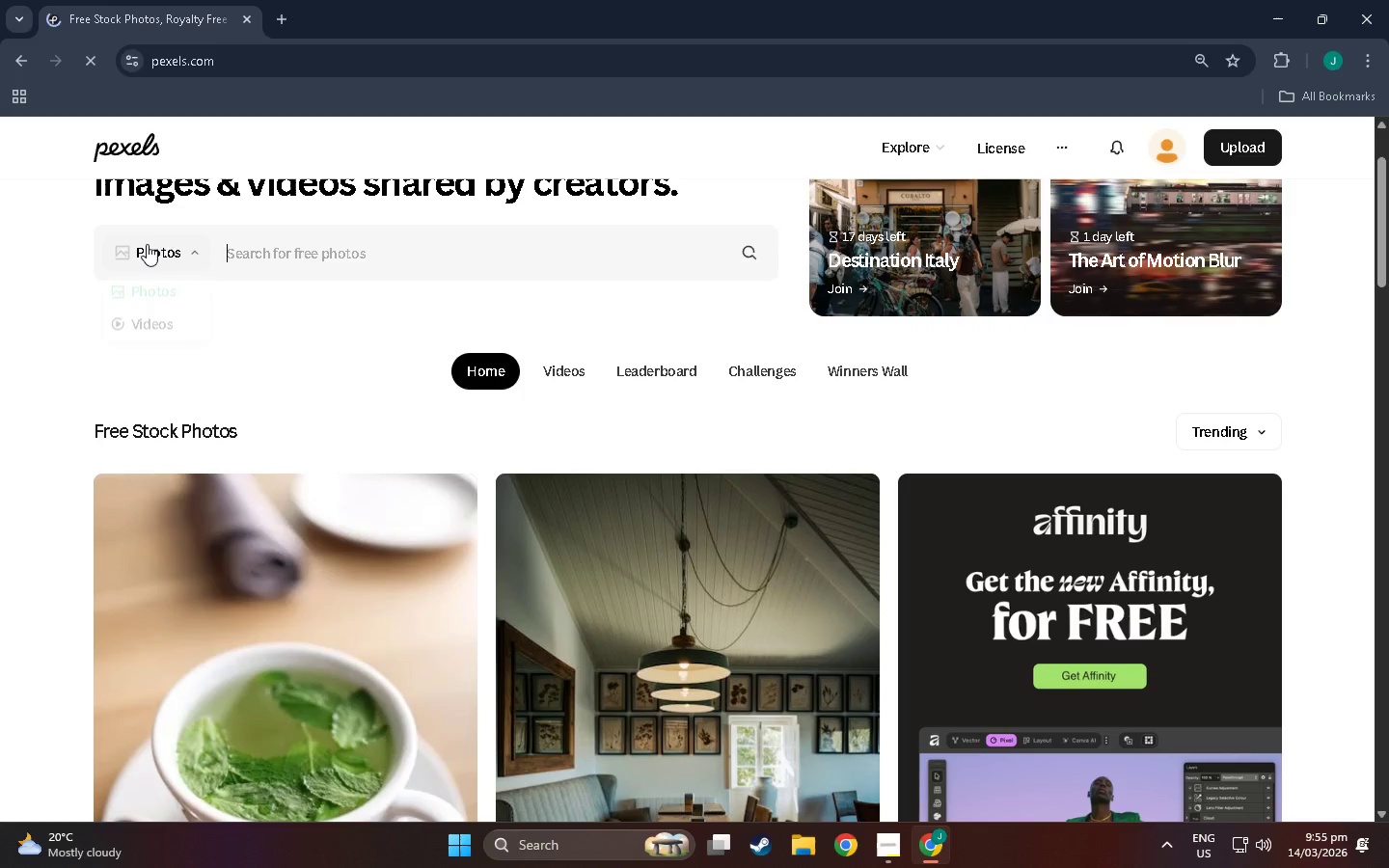 
left_click([153, 244])
 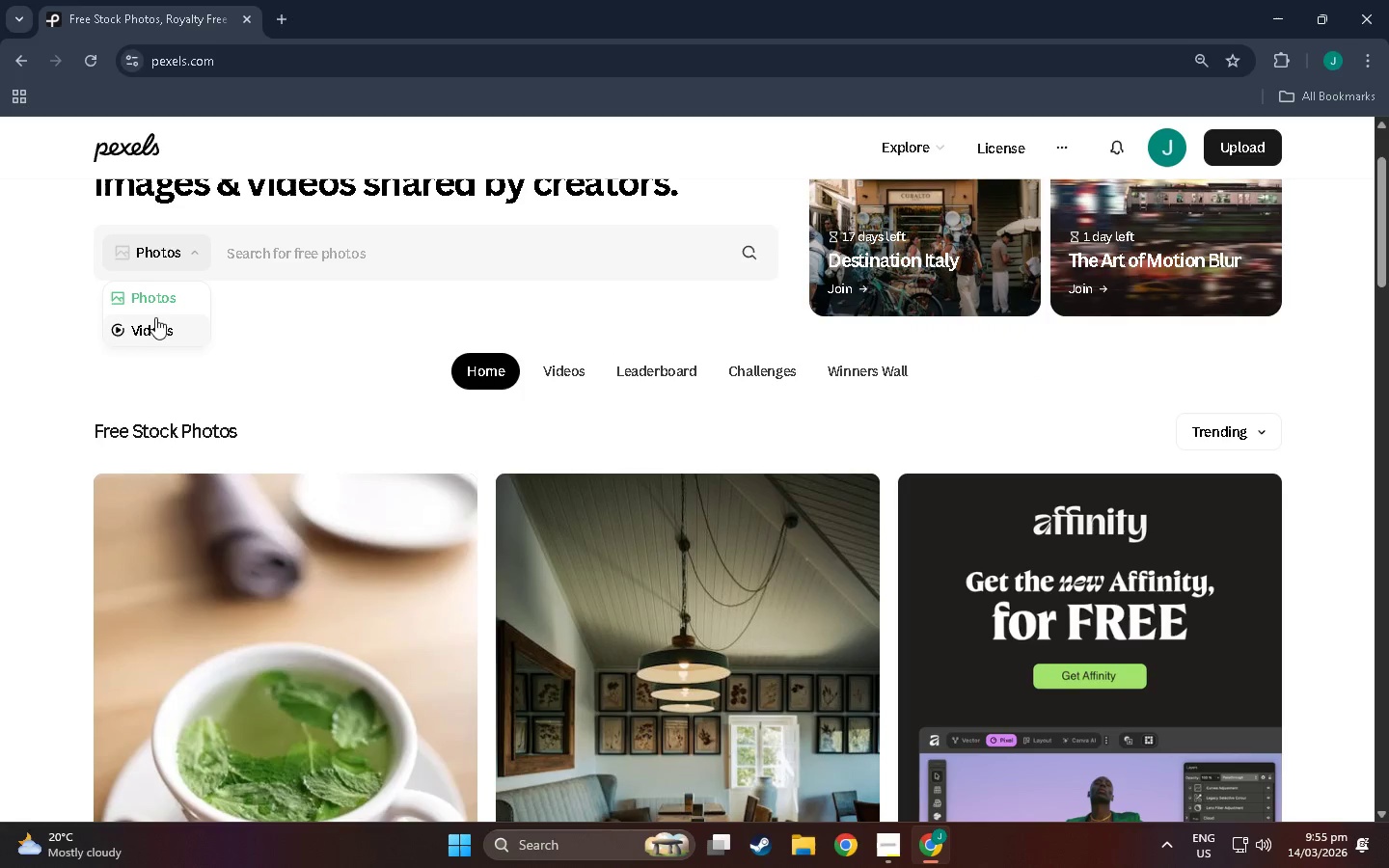 
left_click([156, 325])
 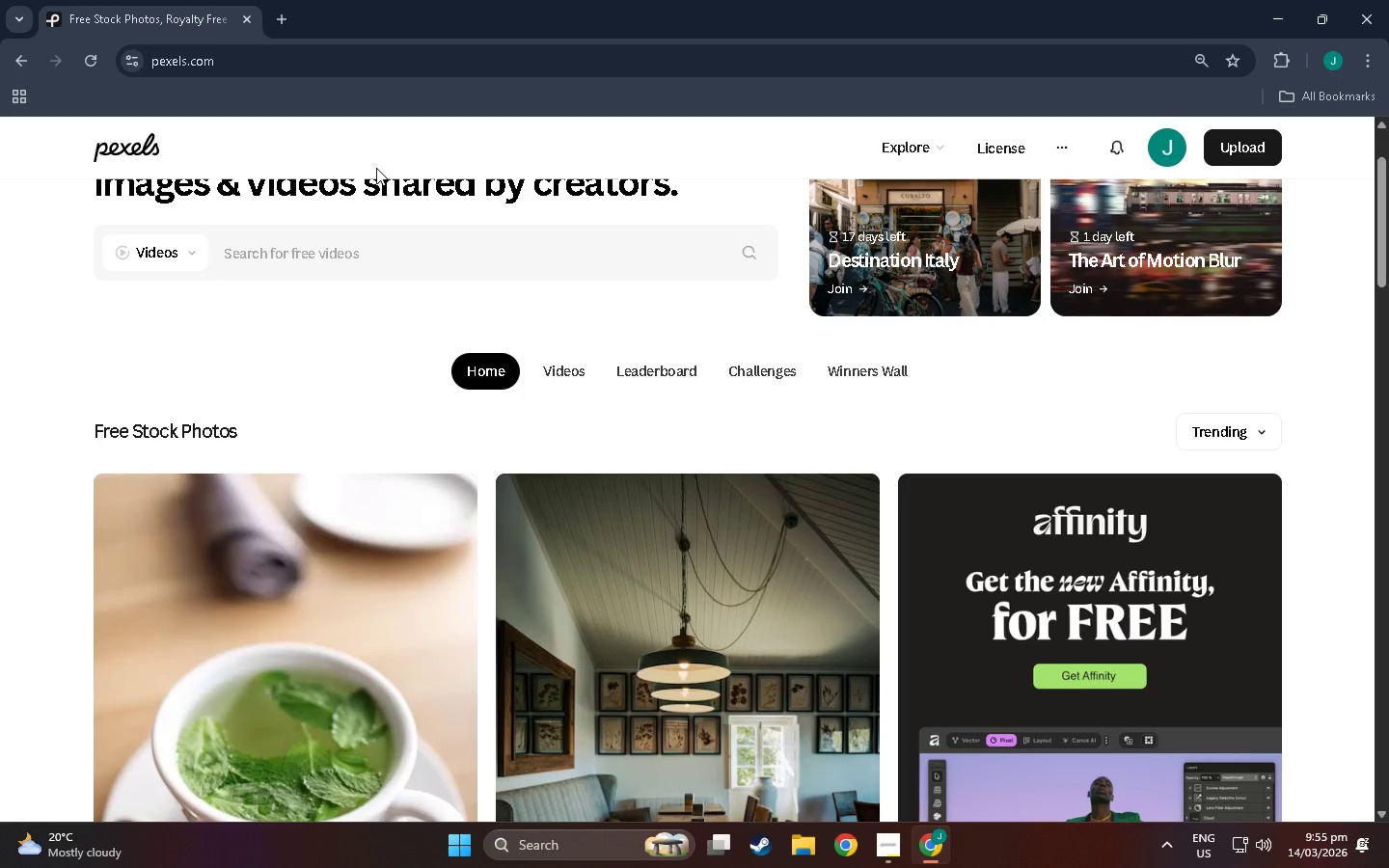 
wait(5.44)
 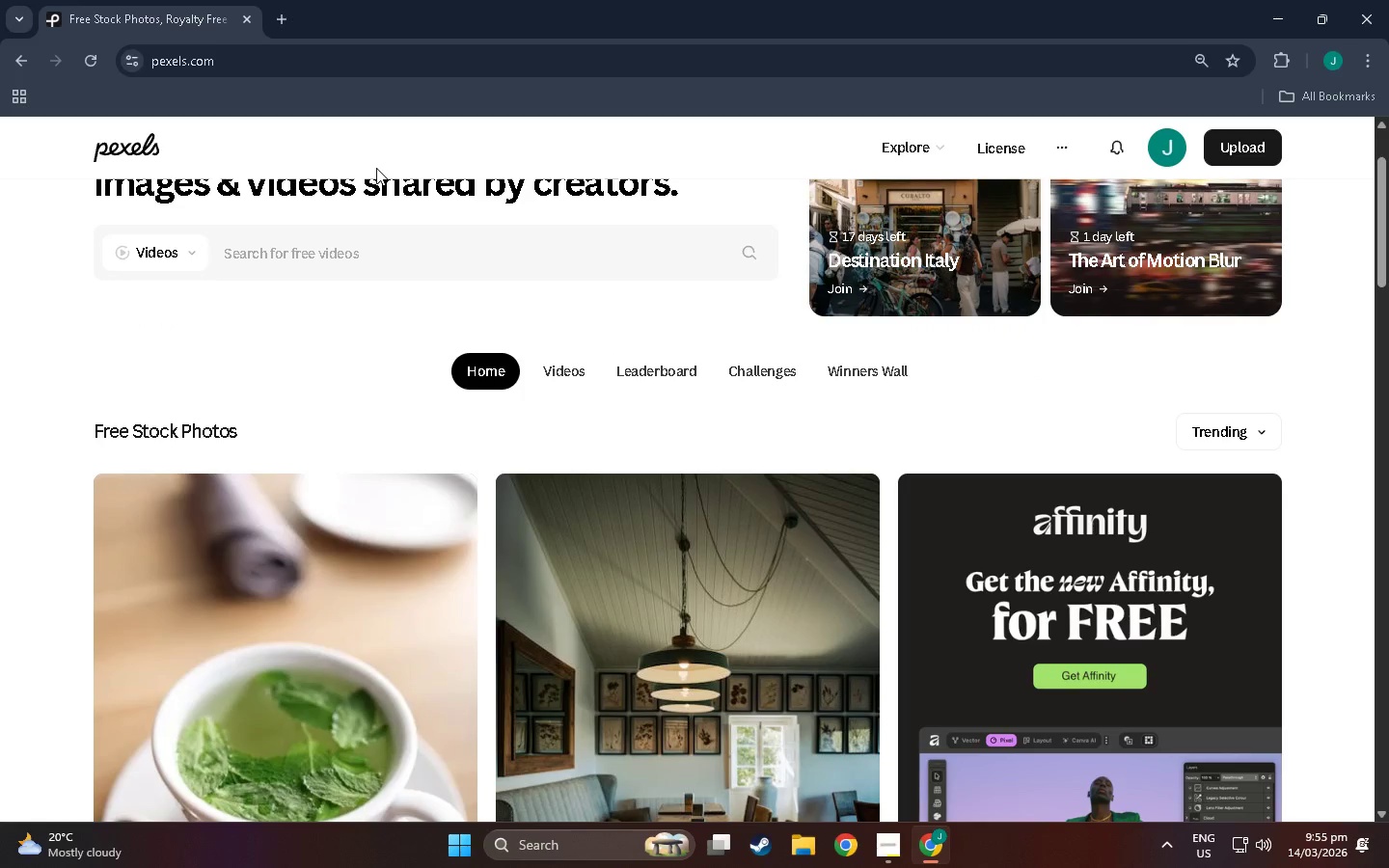 
scroll: coordinate [378, 266], scroll_direction: down, amount: 1.0
 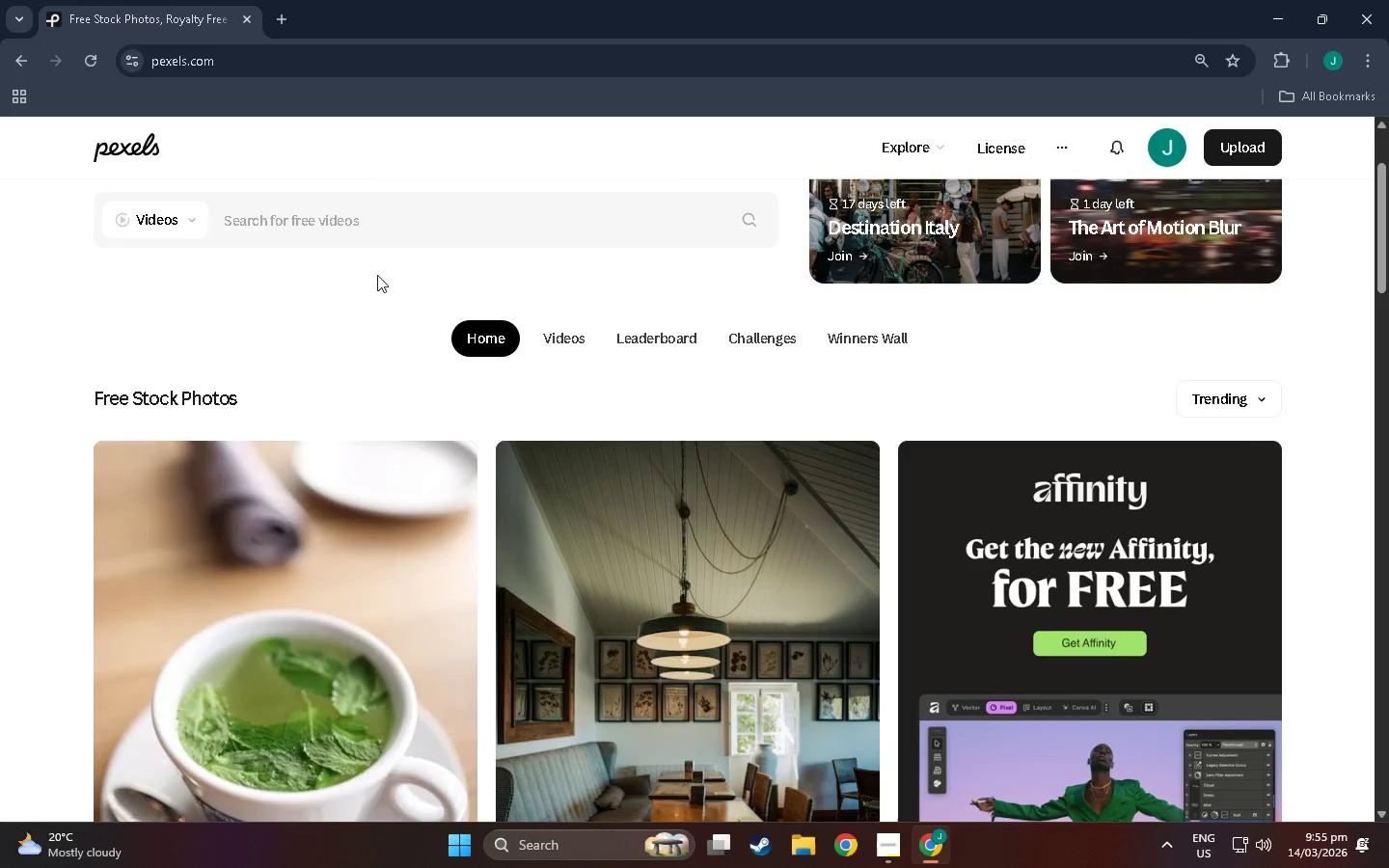 
scroll: coordinate [653, 312], scroll_direction: up, amount: 4.0
 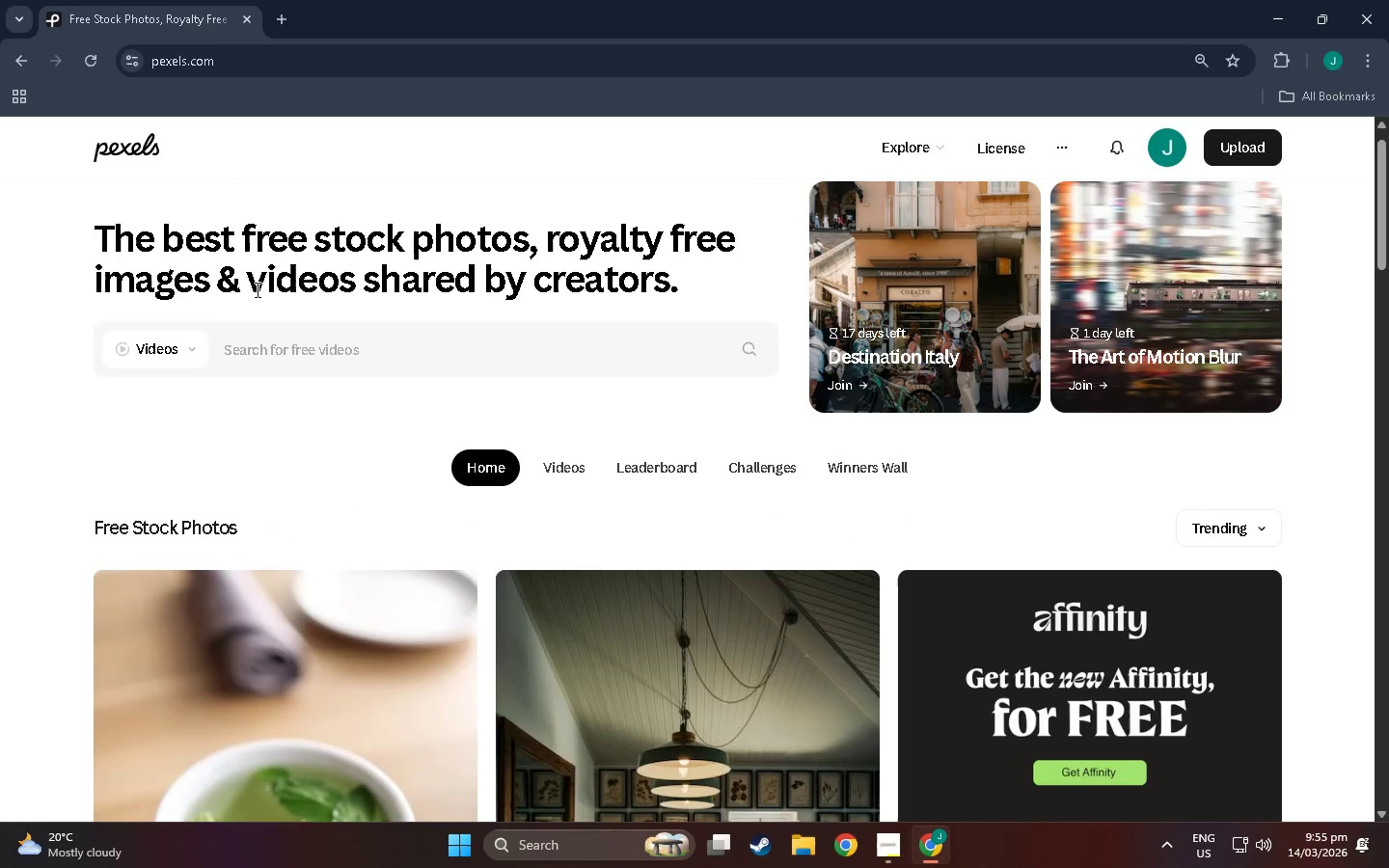 
left_click([369, 345])
 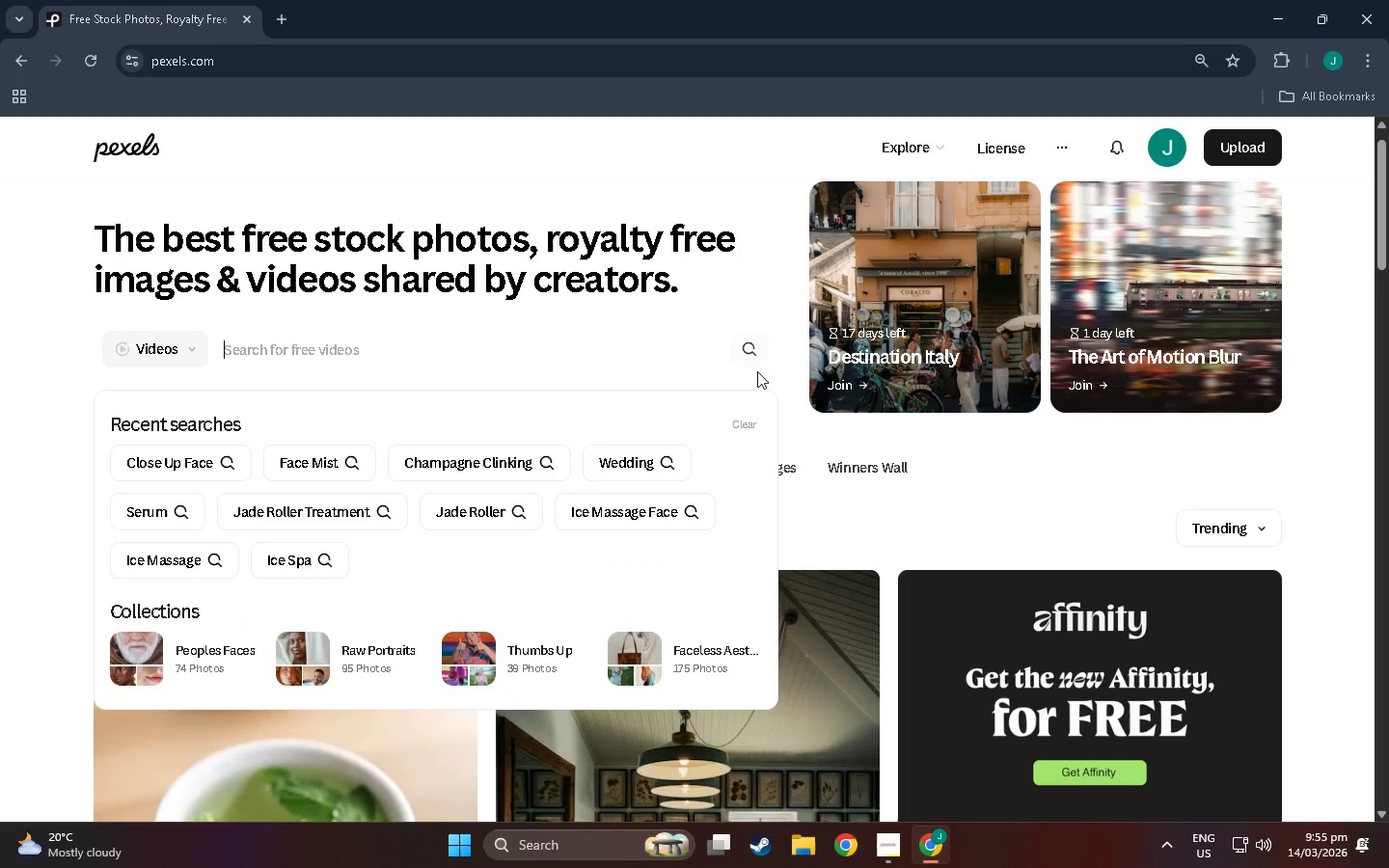 
left_click([749, 296])
 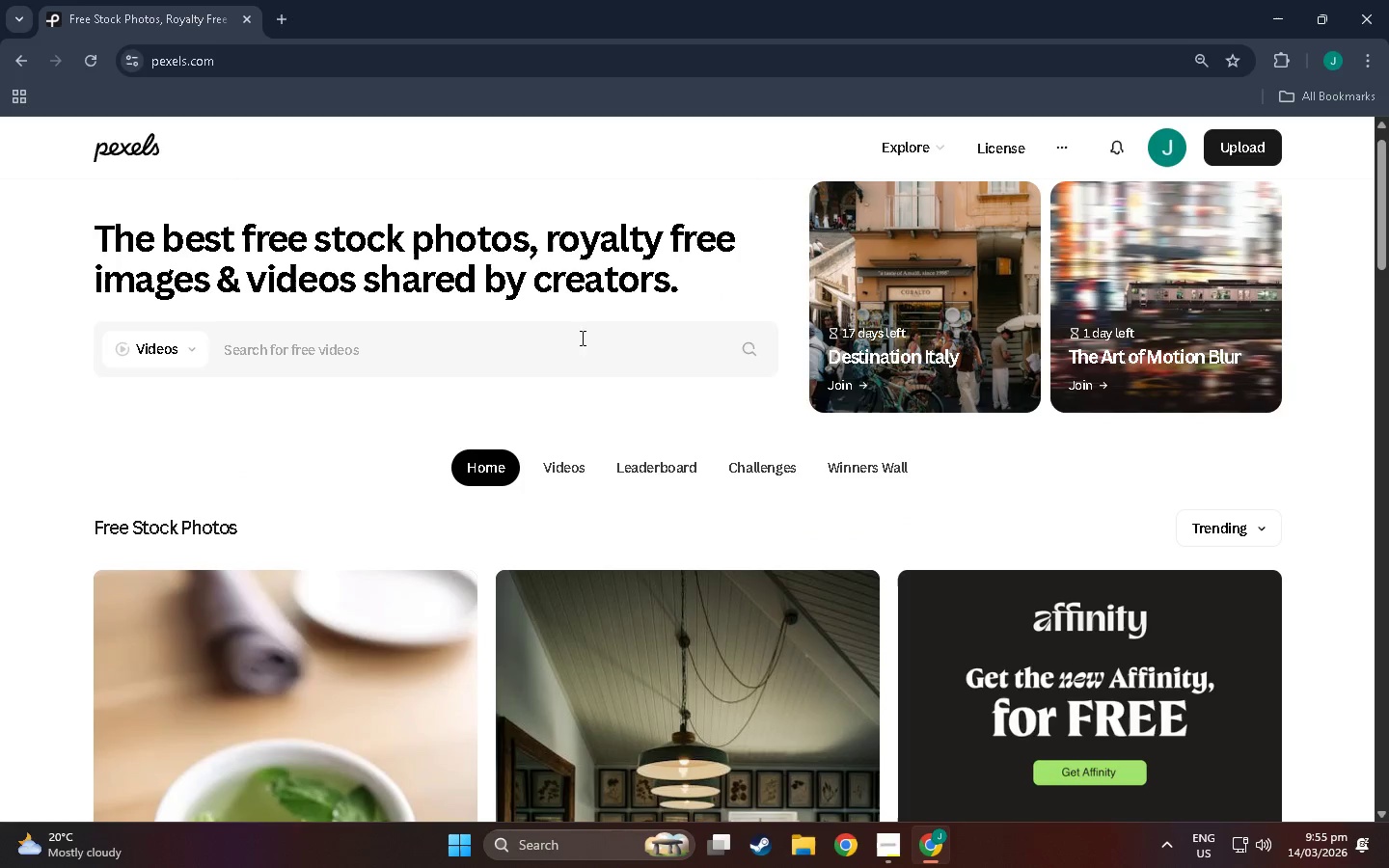 
scroll: coordinate [575, 357], scroll_direction: down, amount: 2.0
 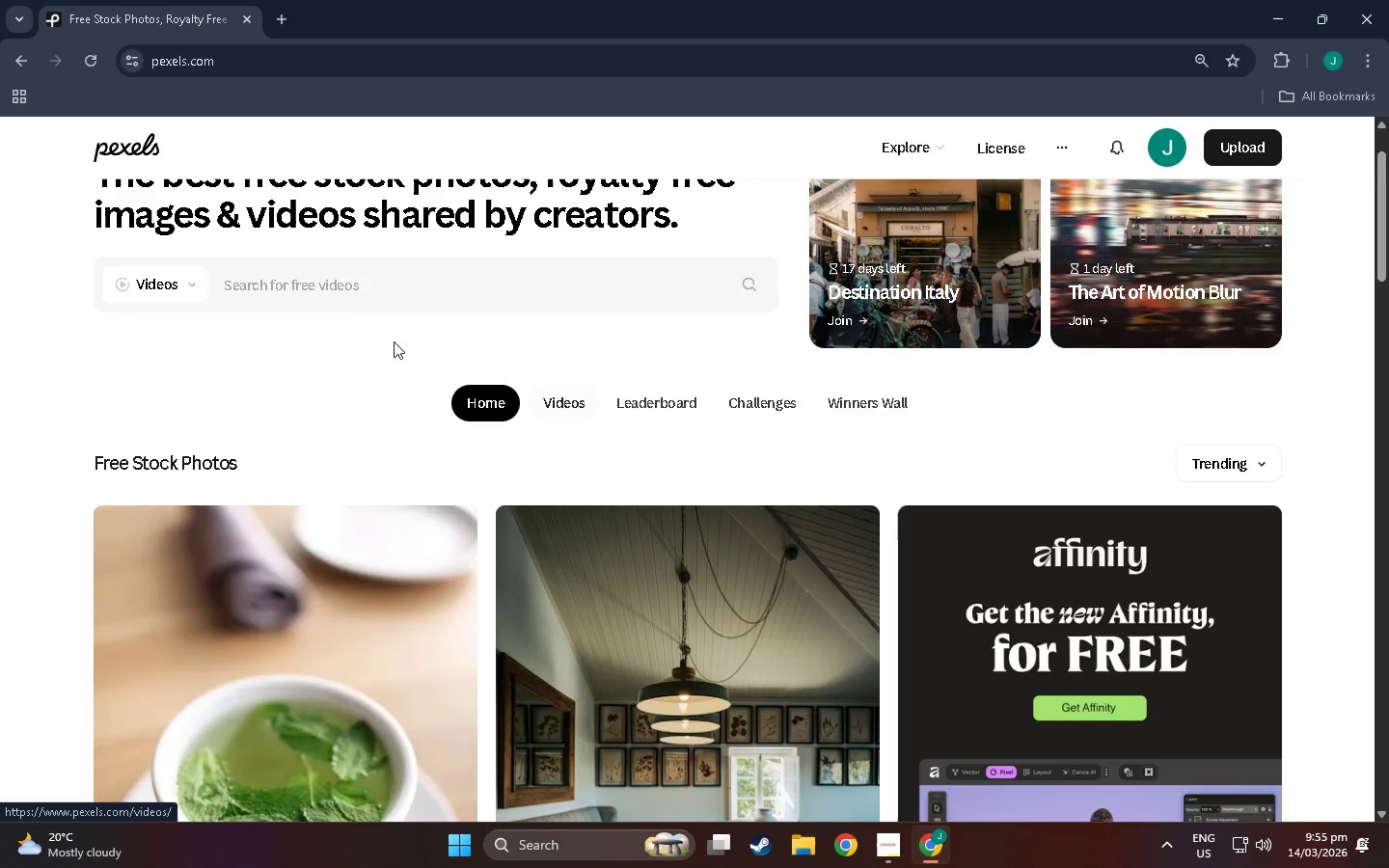 
left_click([335, 290])
 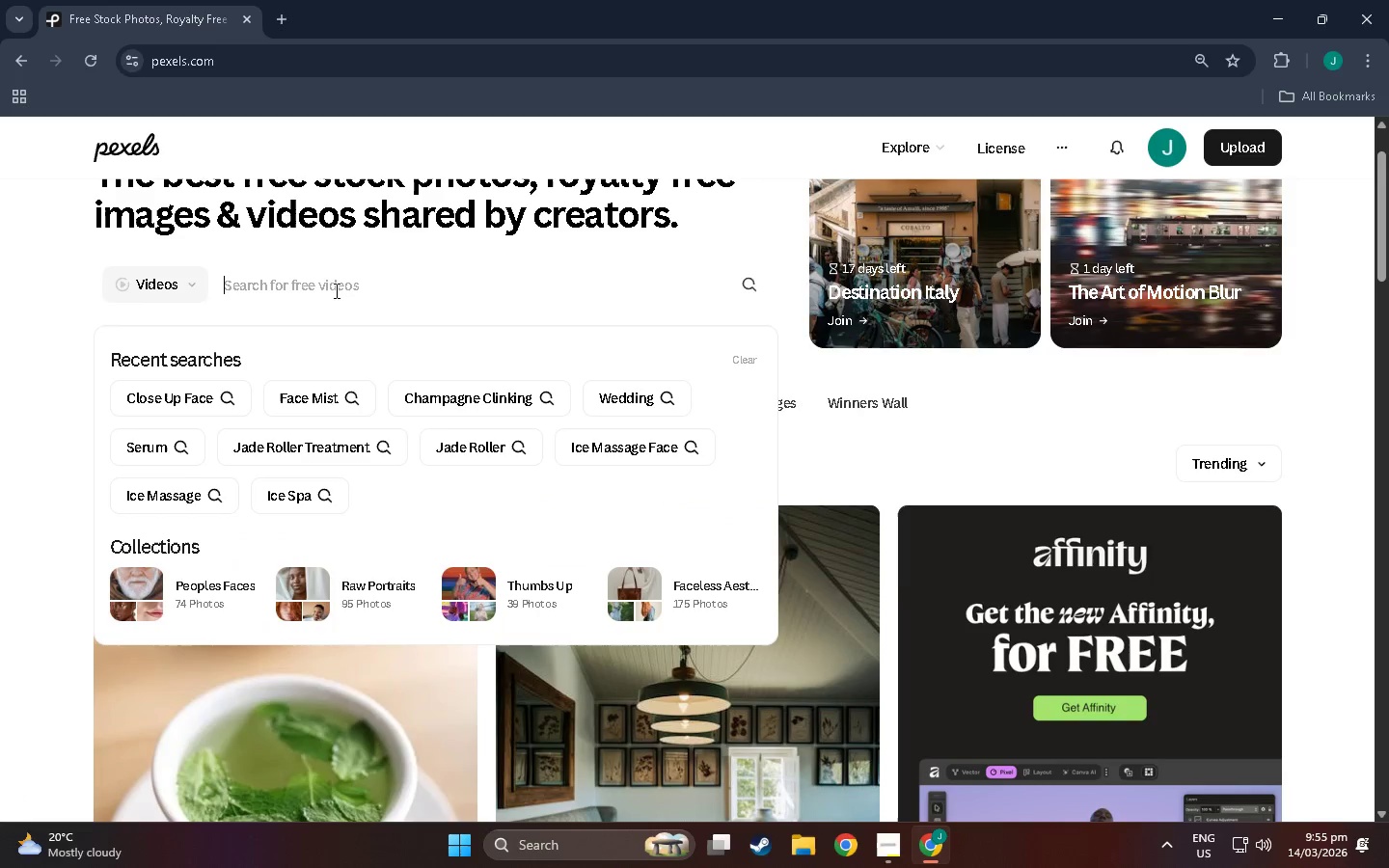 
key(Alt+AltLeft)
 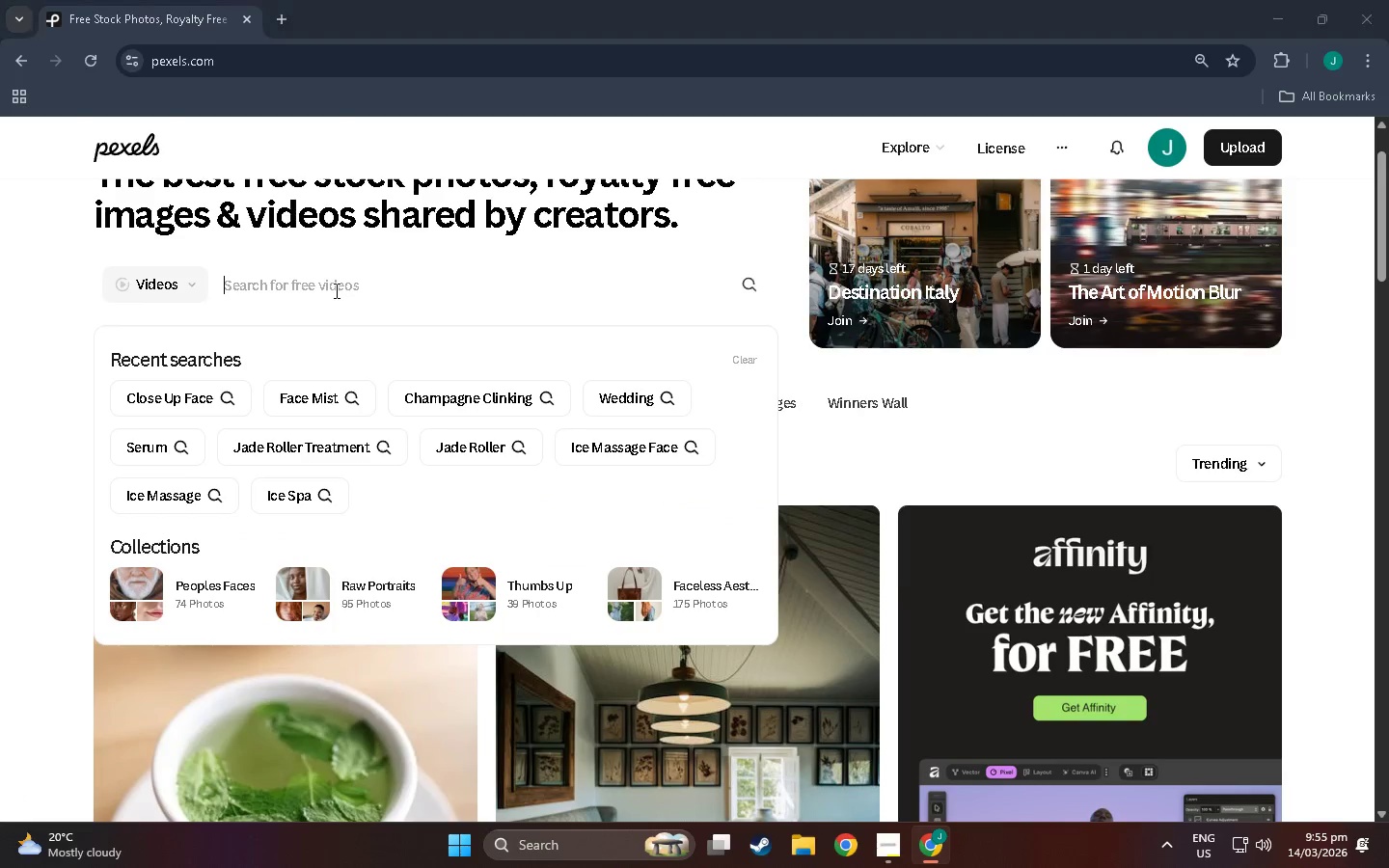 
key(Alt+Tab)